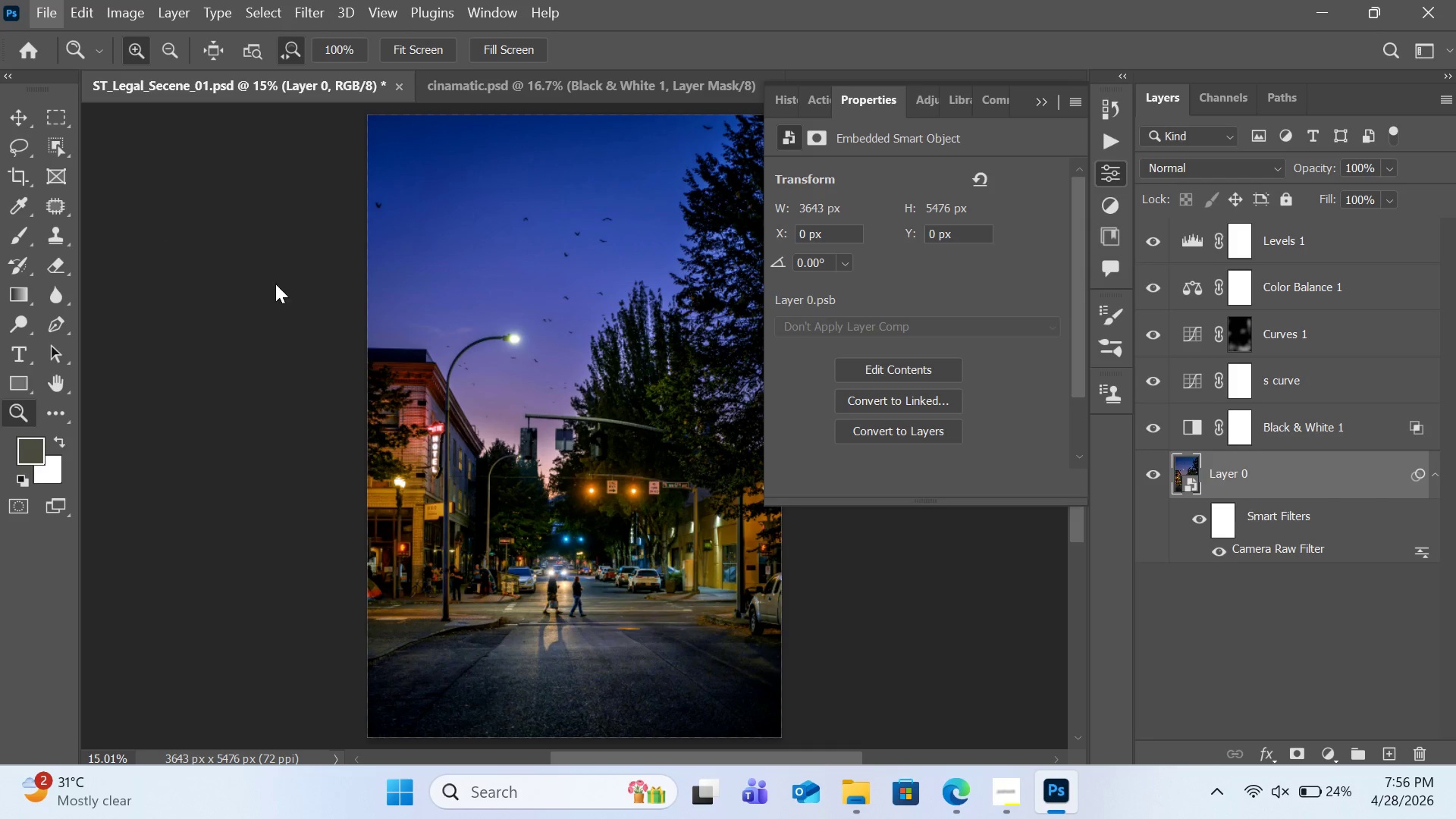 
mouse_move([470, 432])
 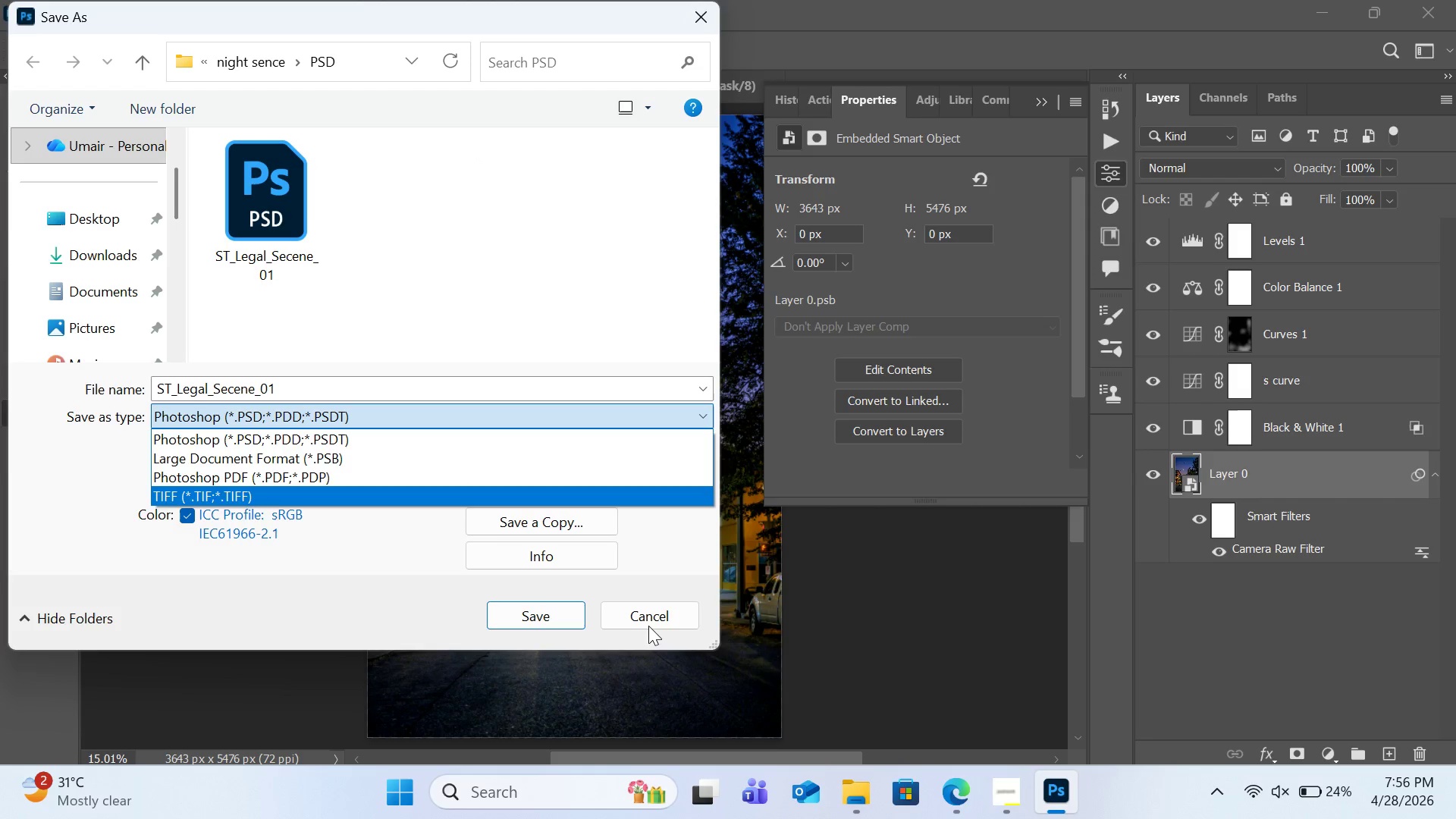 
left_click([648, 623])
 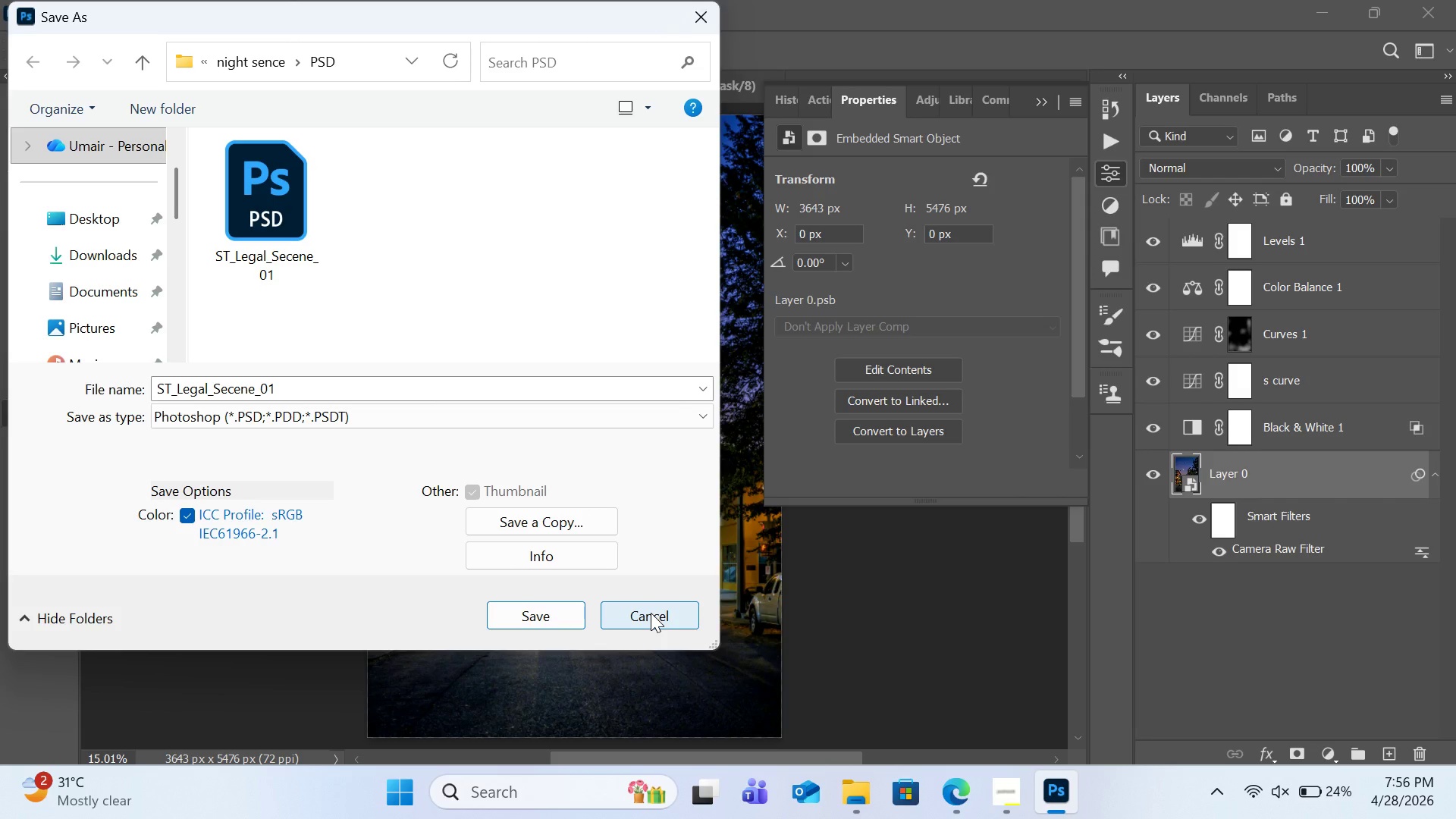 
left_click([651, 613])
 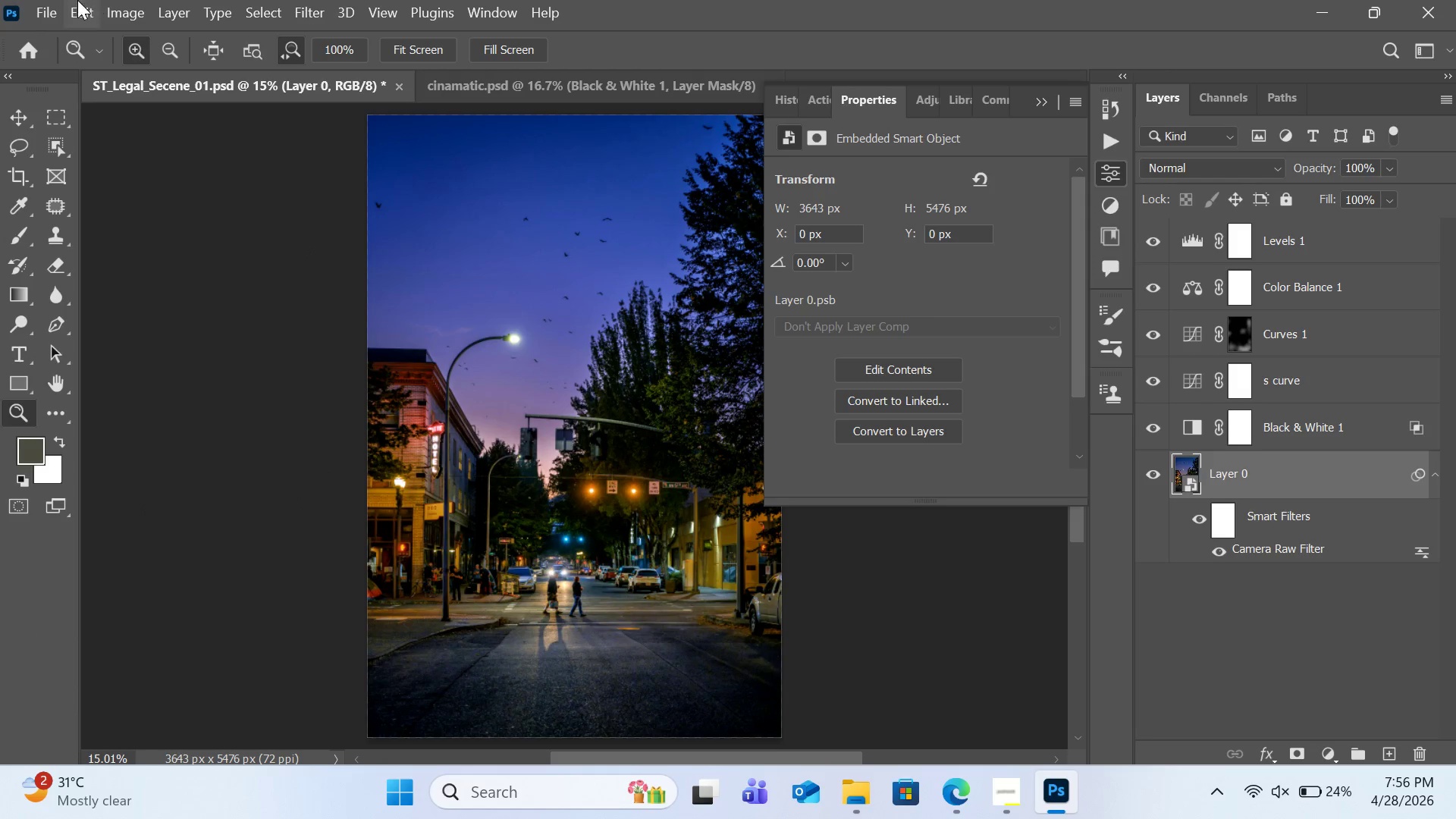 
left_click([77, 12])
 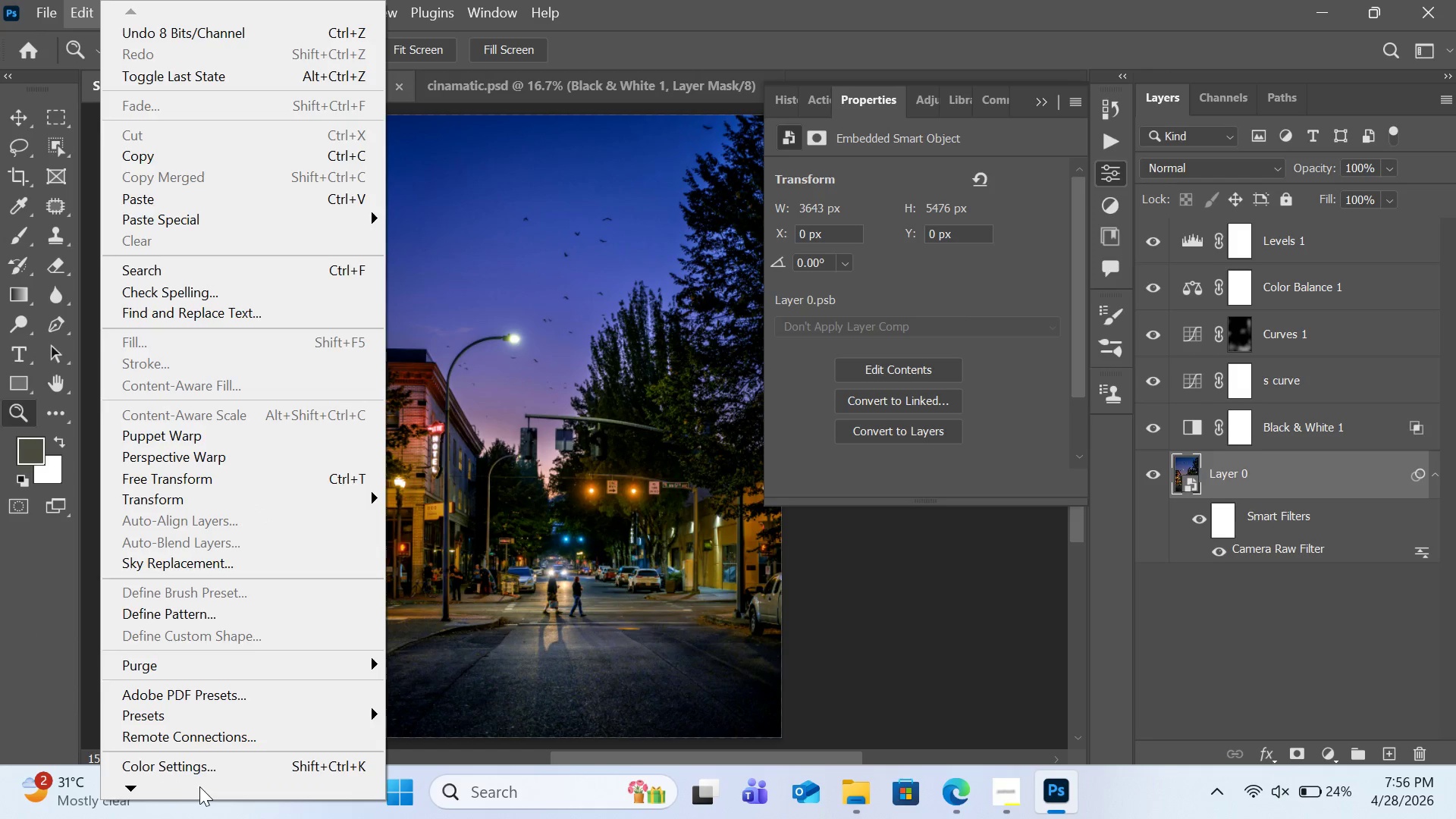 
double_click([199, 786])
 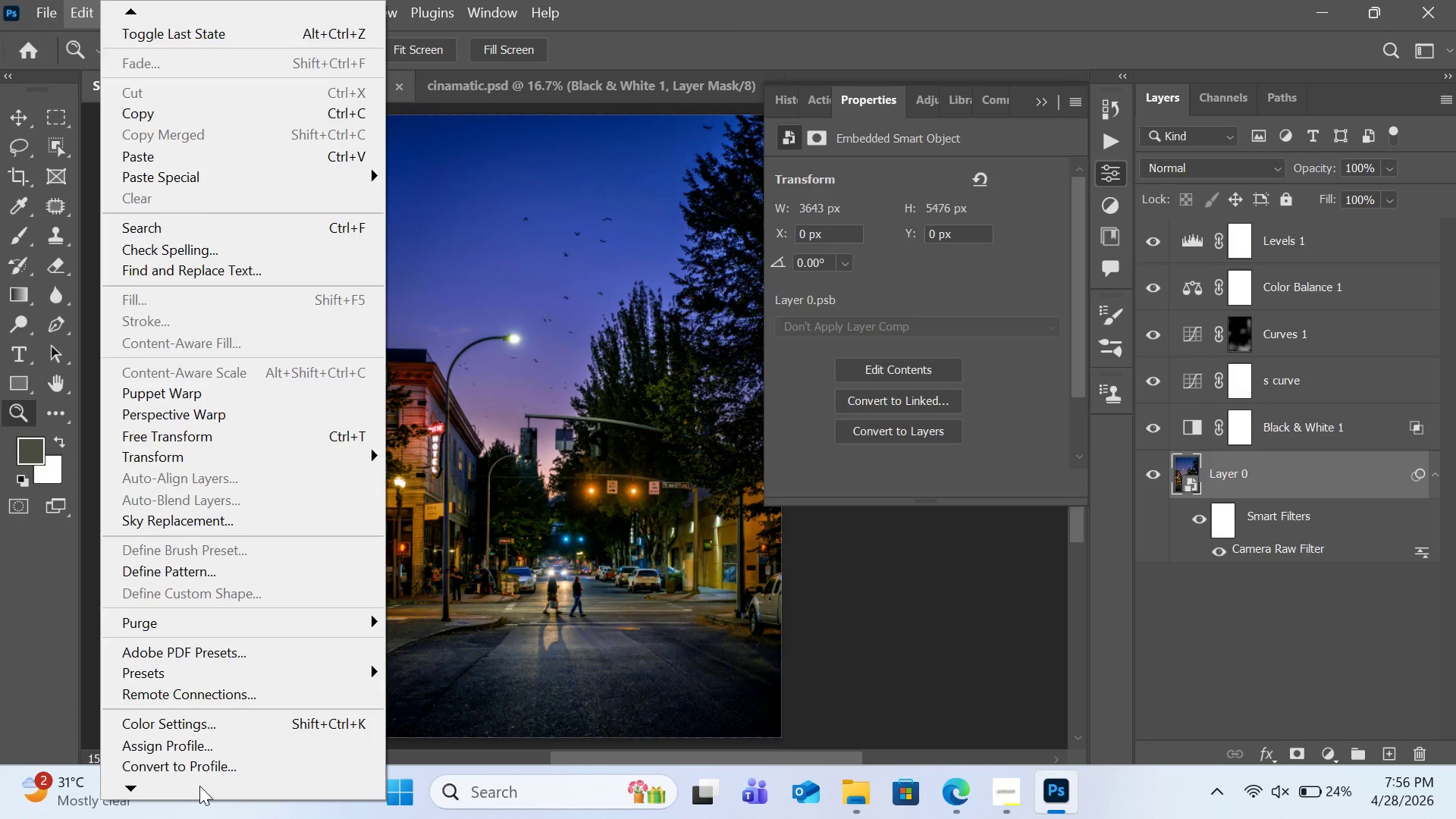 
triple_click([199, 786])
 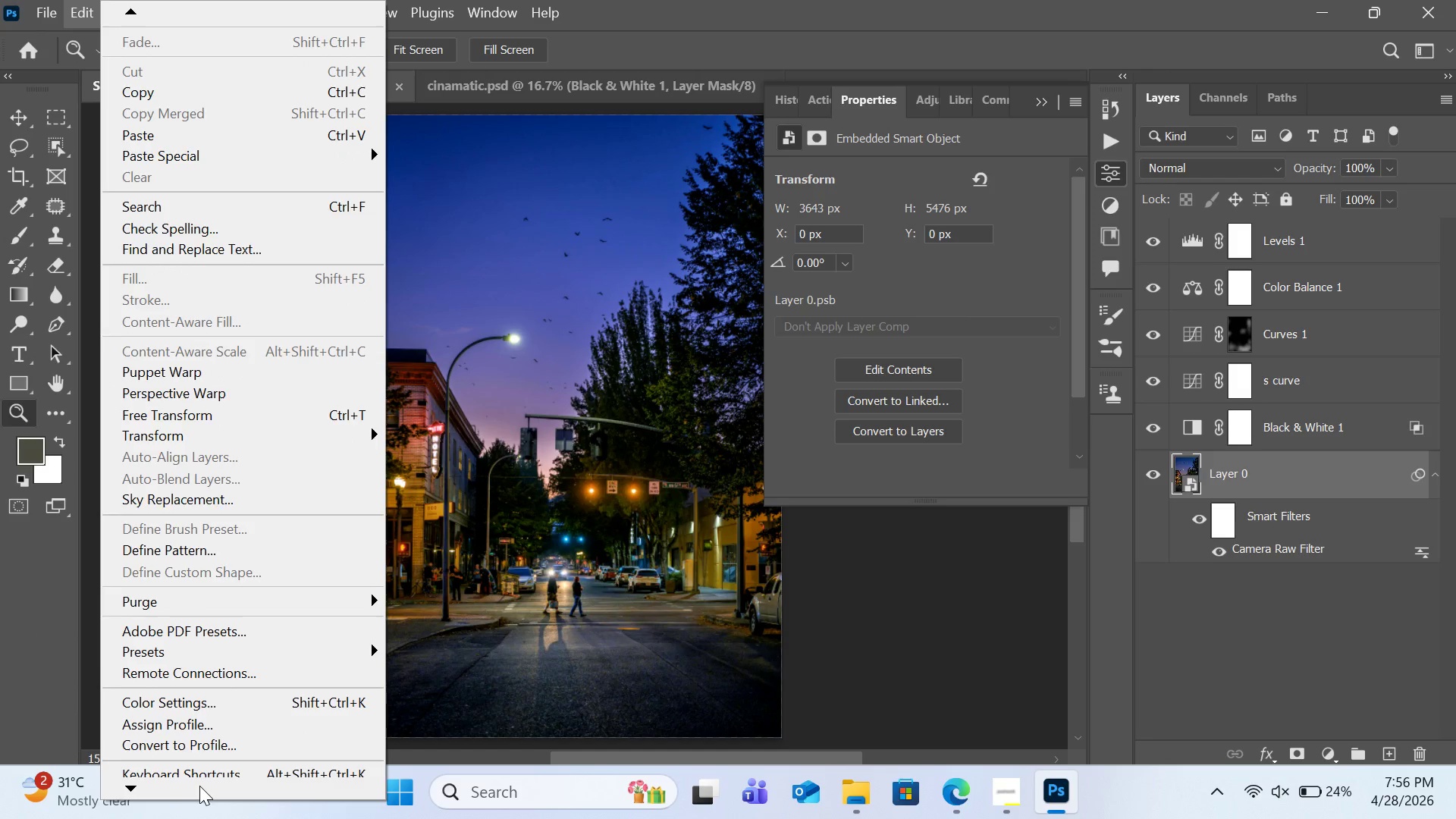 
triple_click([199, 786])
 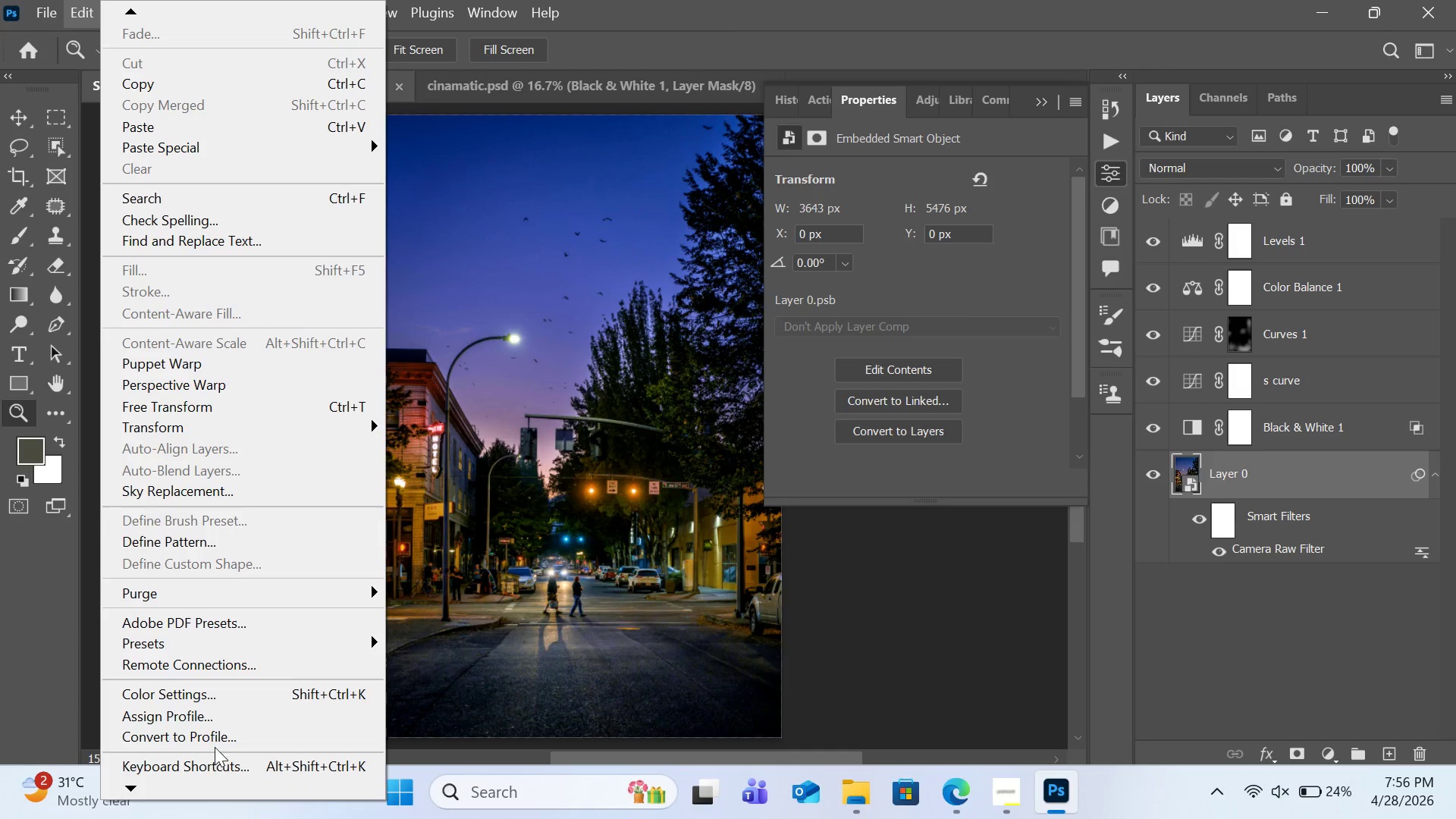 
left_click([215, 743])
 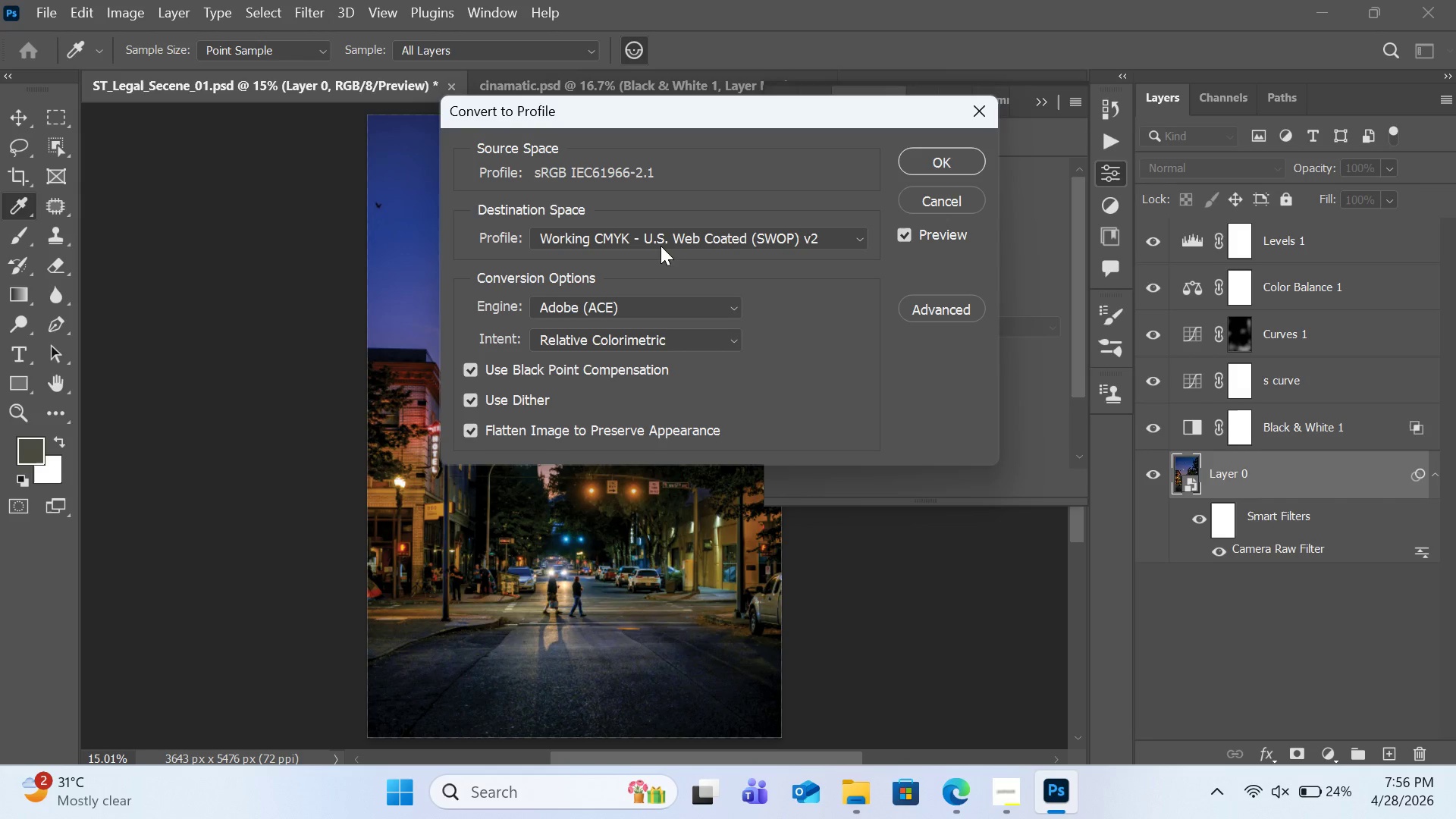 
left_click([661, 246])
 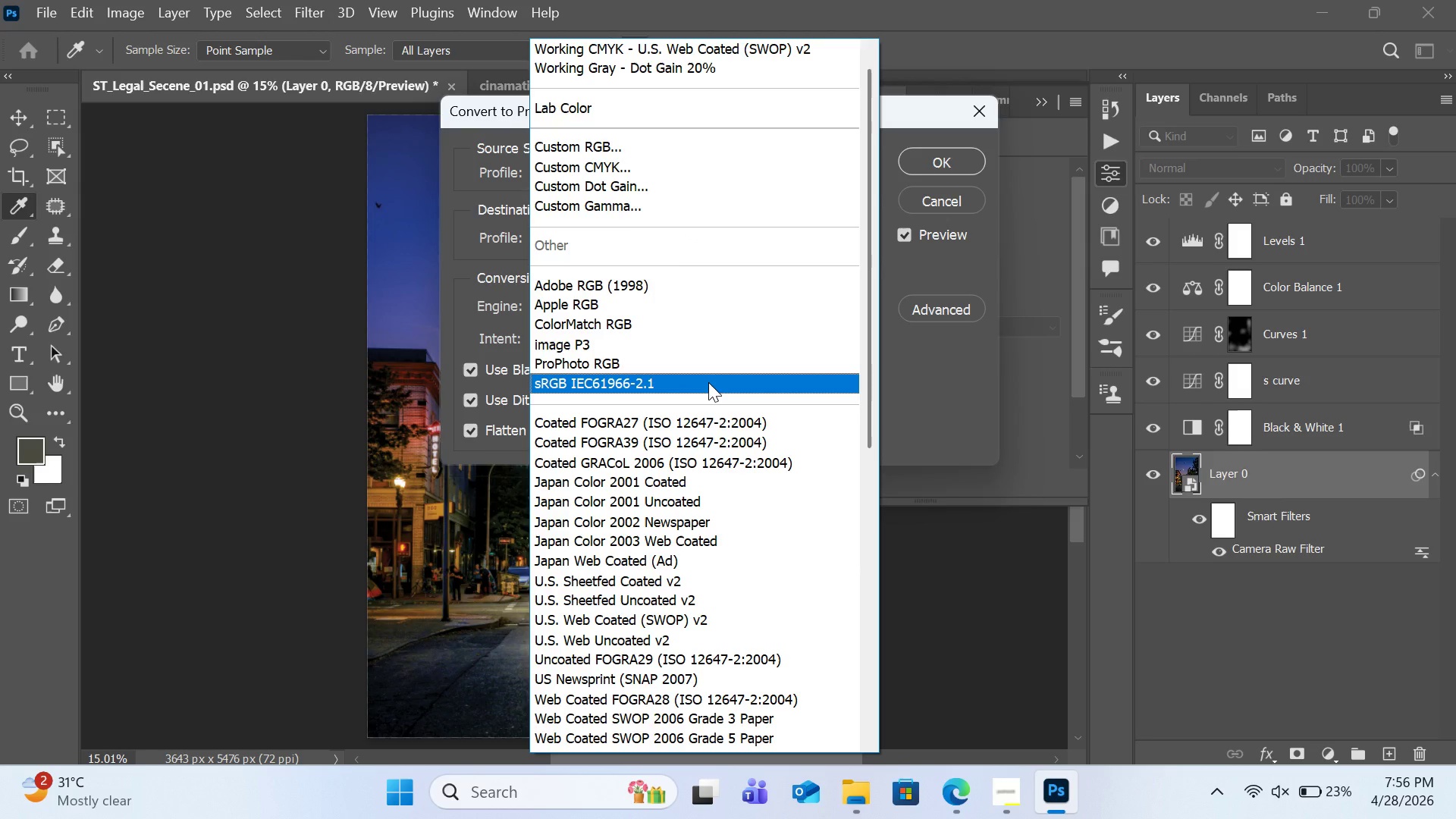 
wait(7.77)
 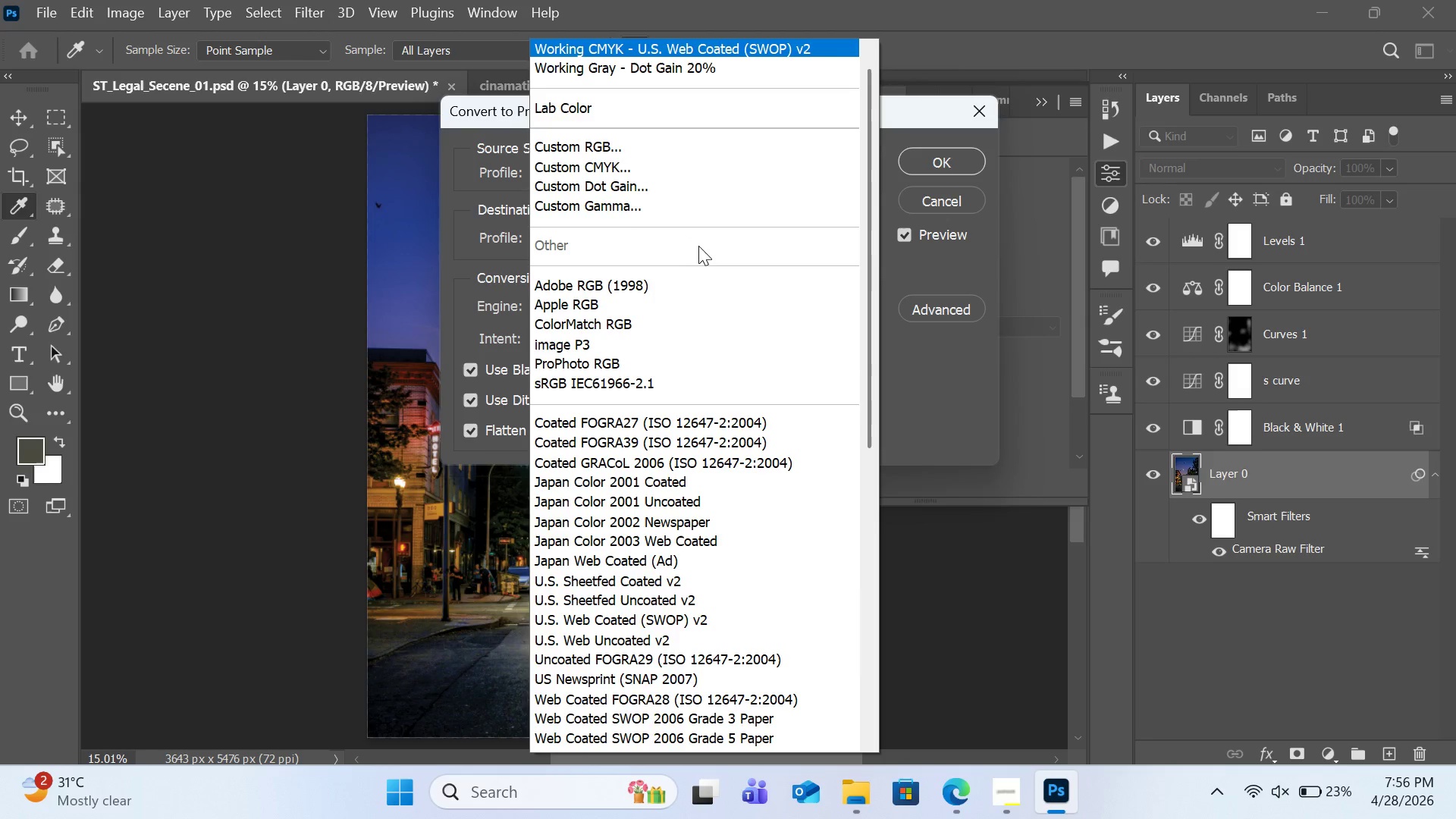 
left_click([708, 382])
 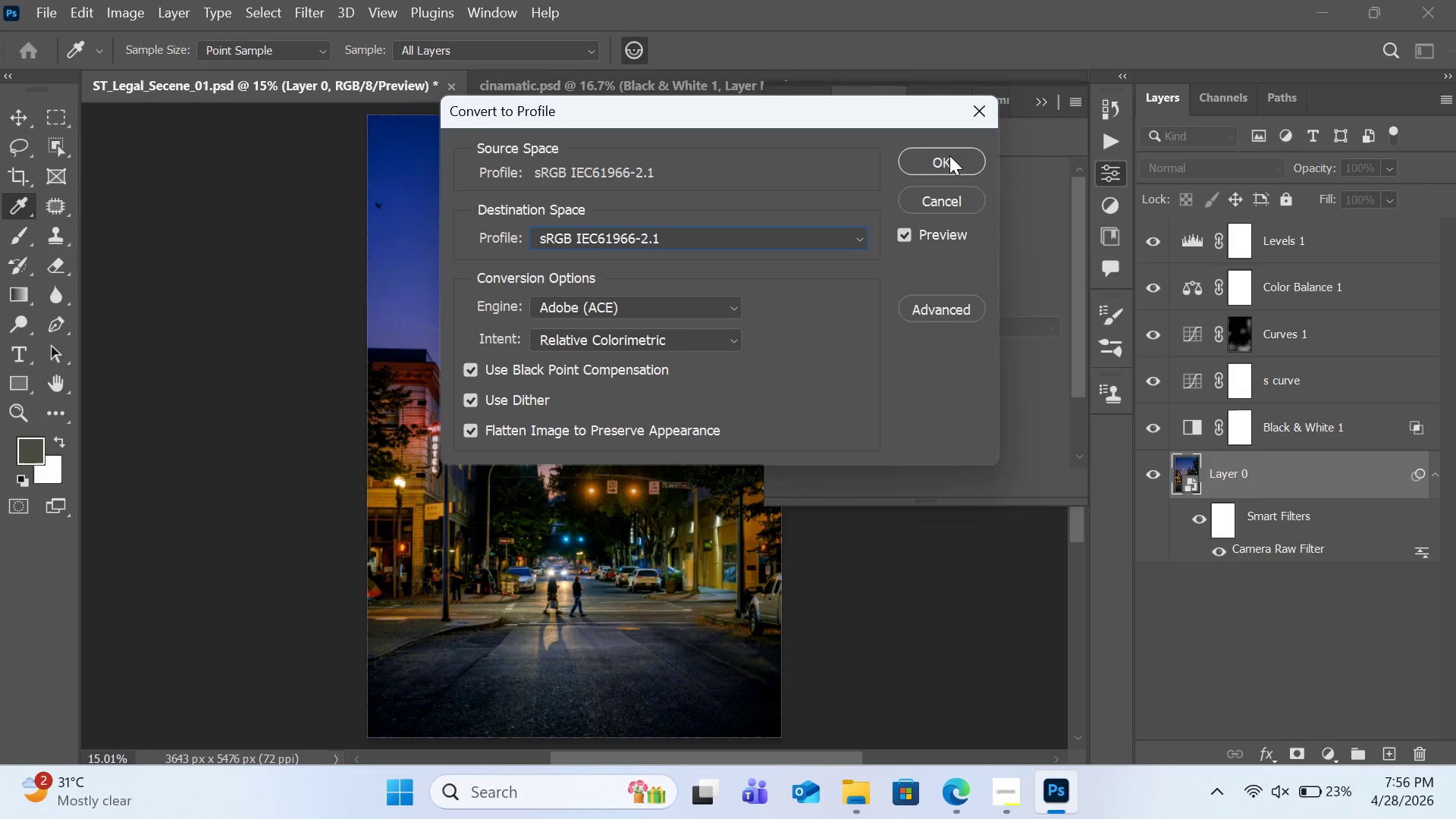 
left_click([941, 310])
 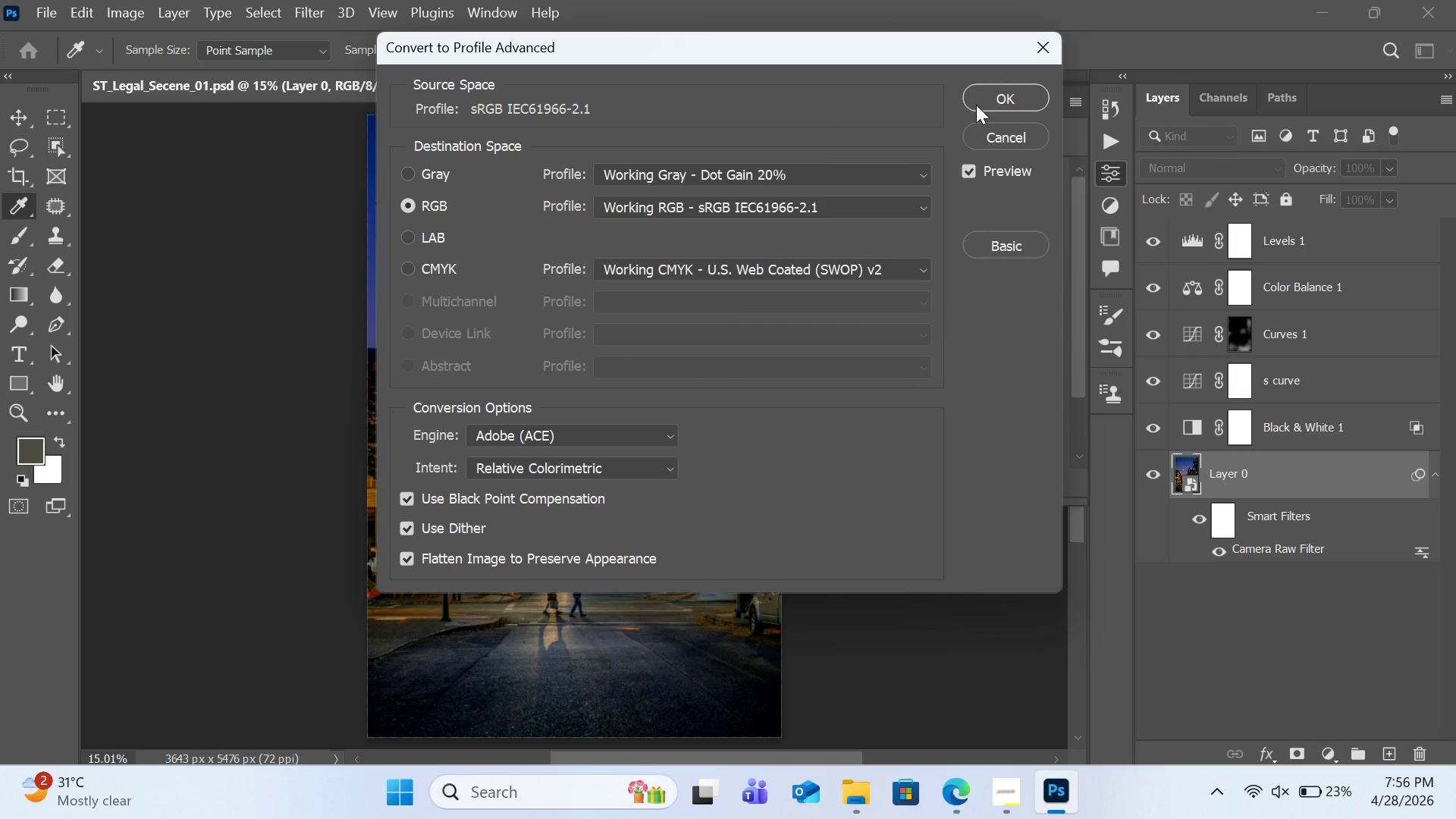 
left_click([1006, 101])
 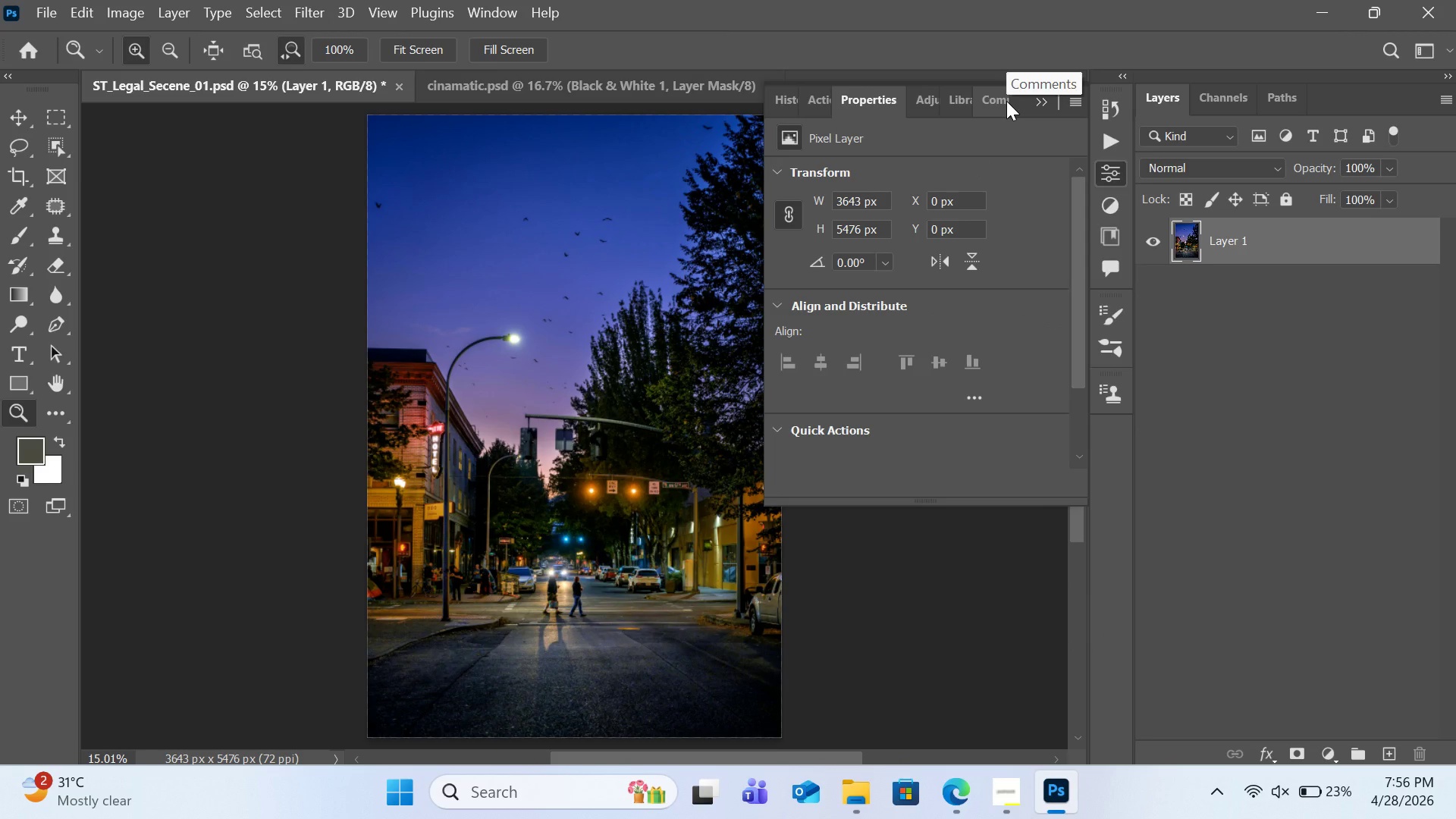 
wait(10.09)
 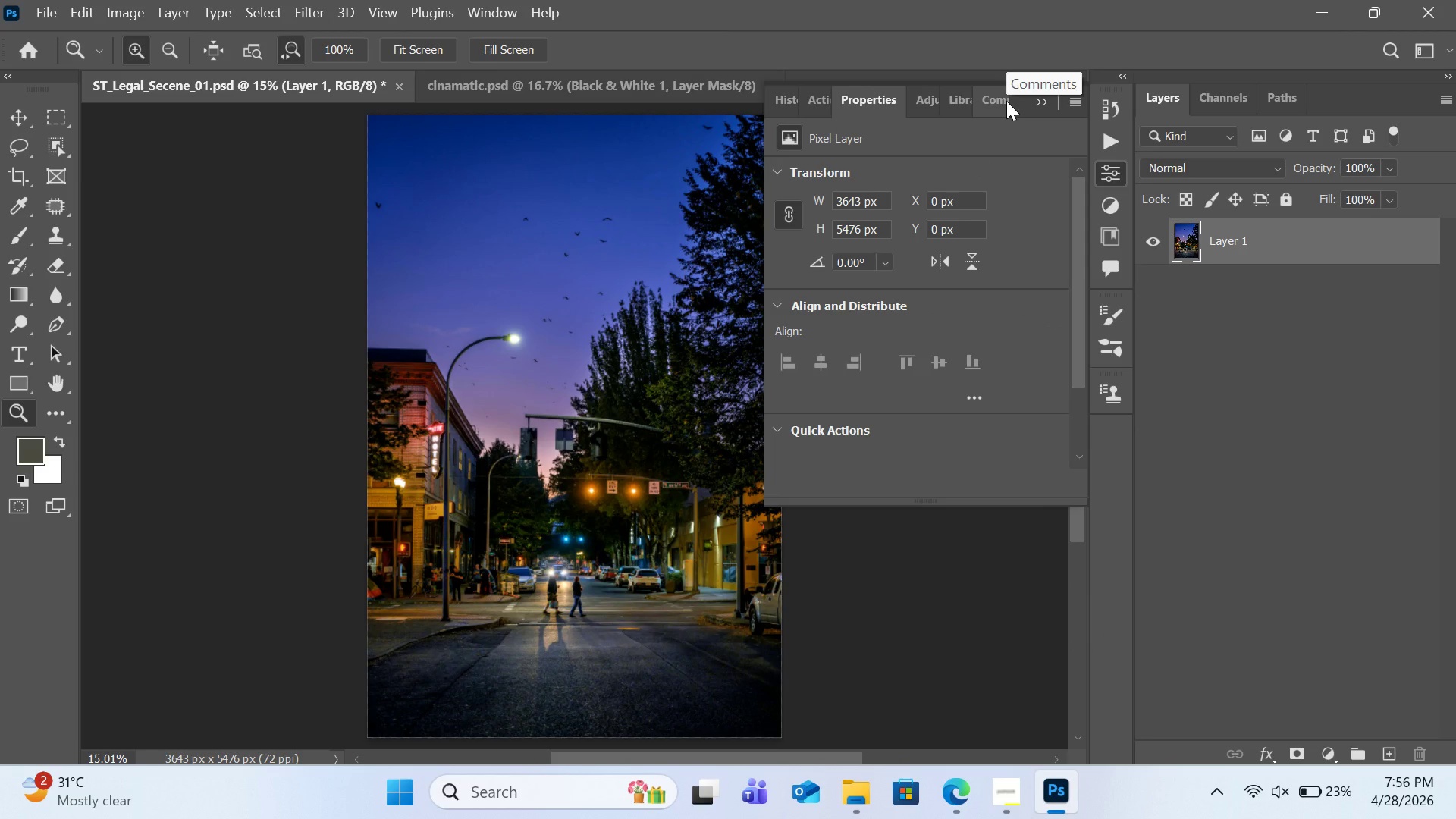 
double_click([356, 89])
 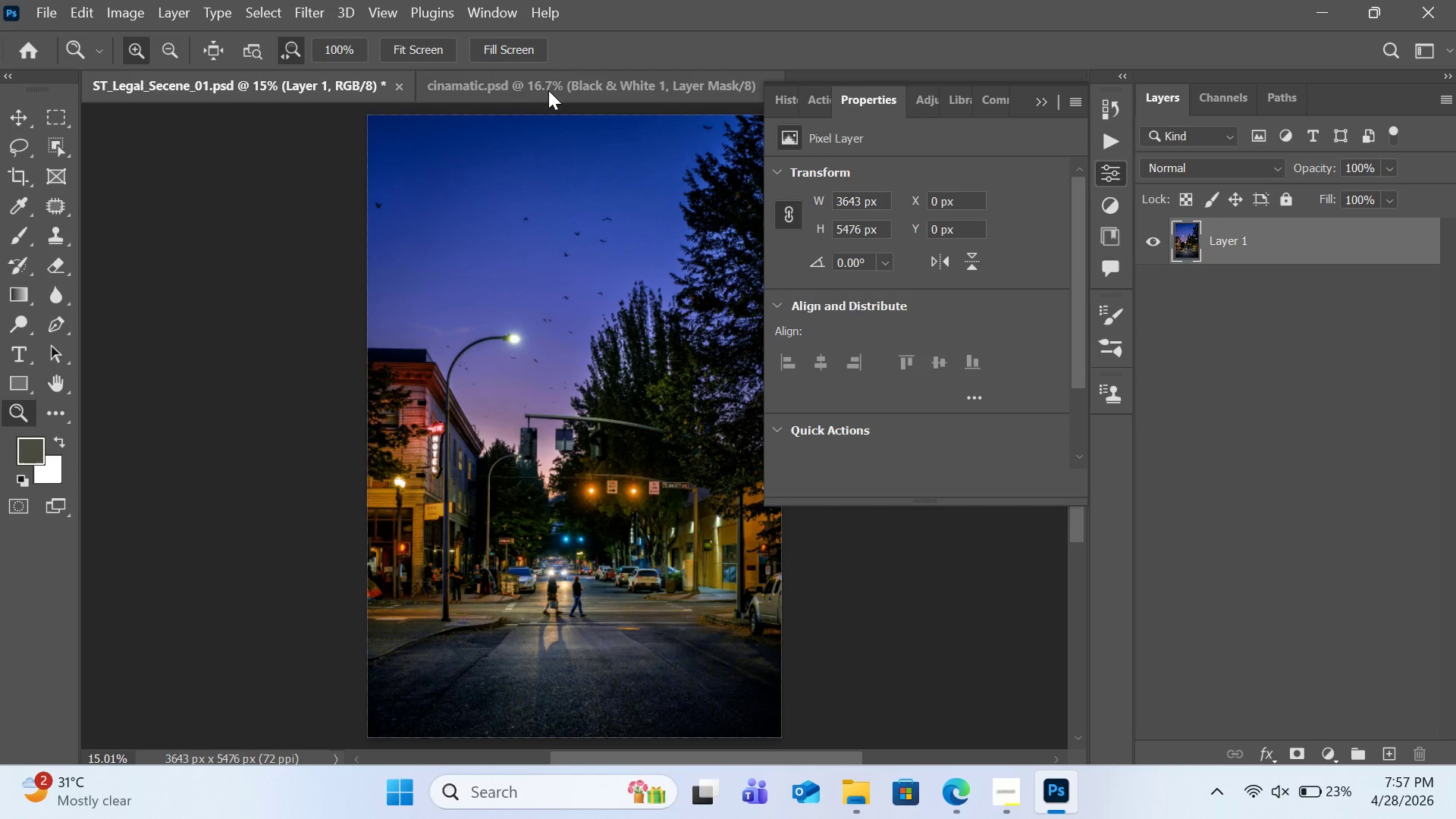 
left_click([552, 88])
 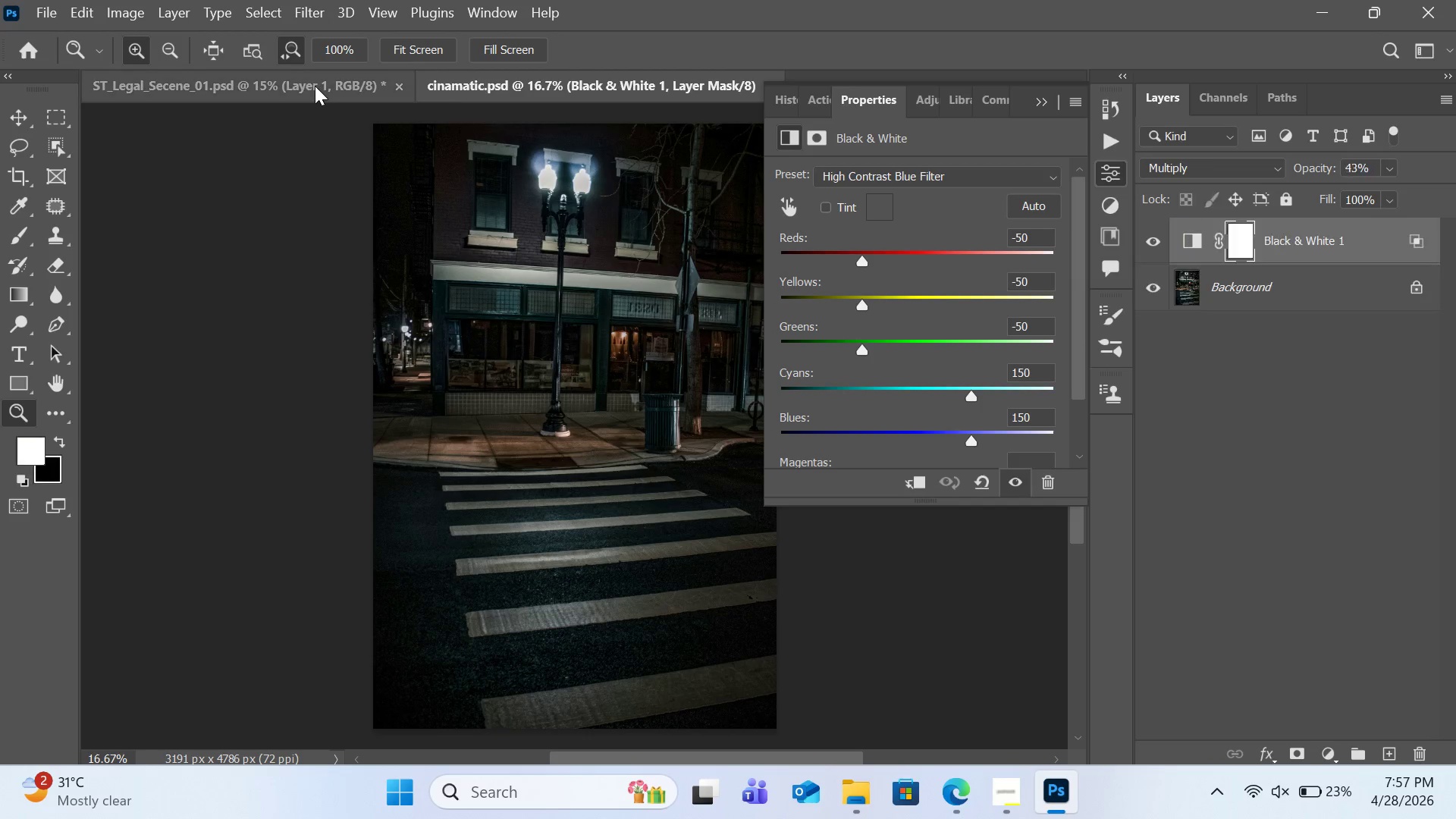 
left_click([315, 86])
 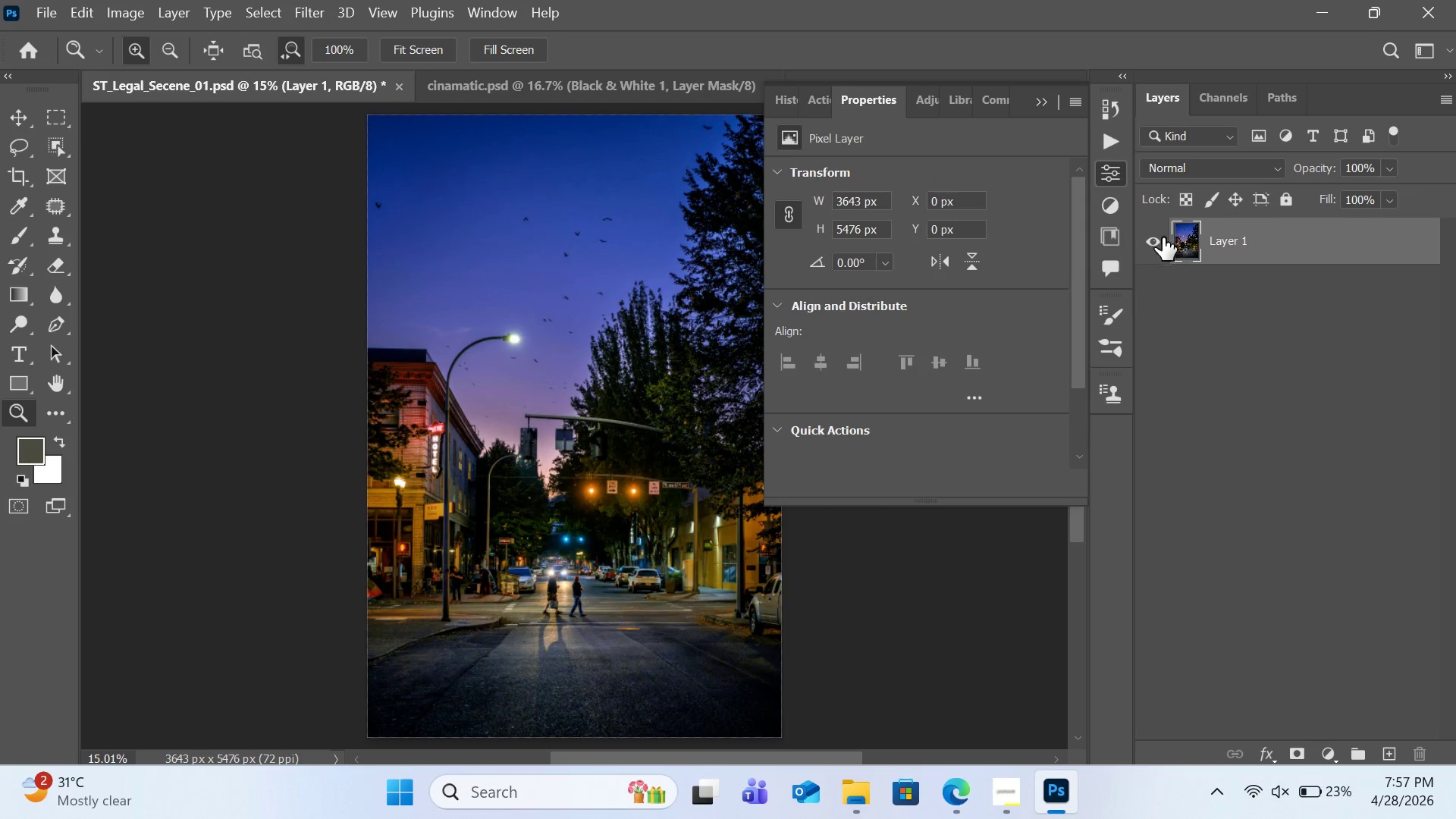 
left_click([1161, 242])
 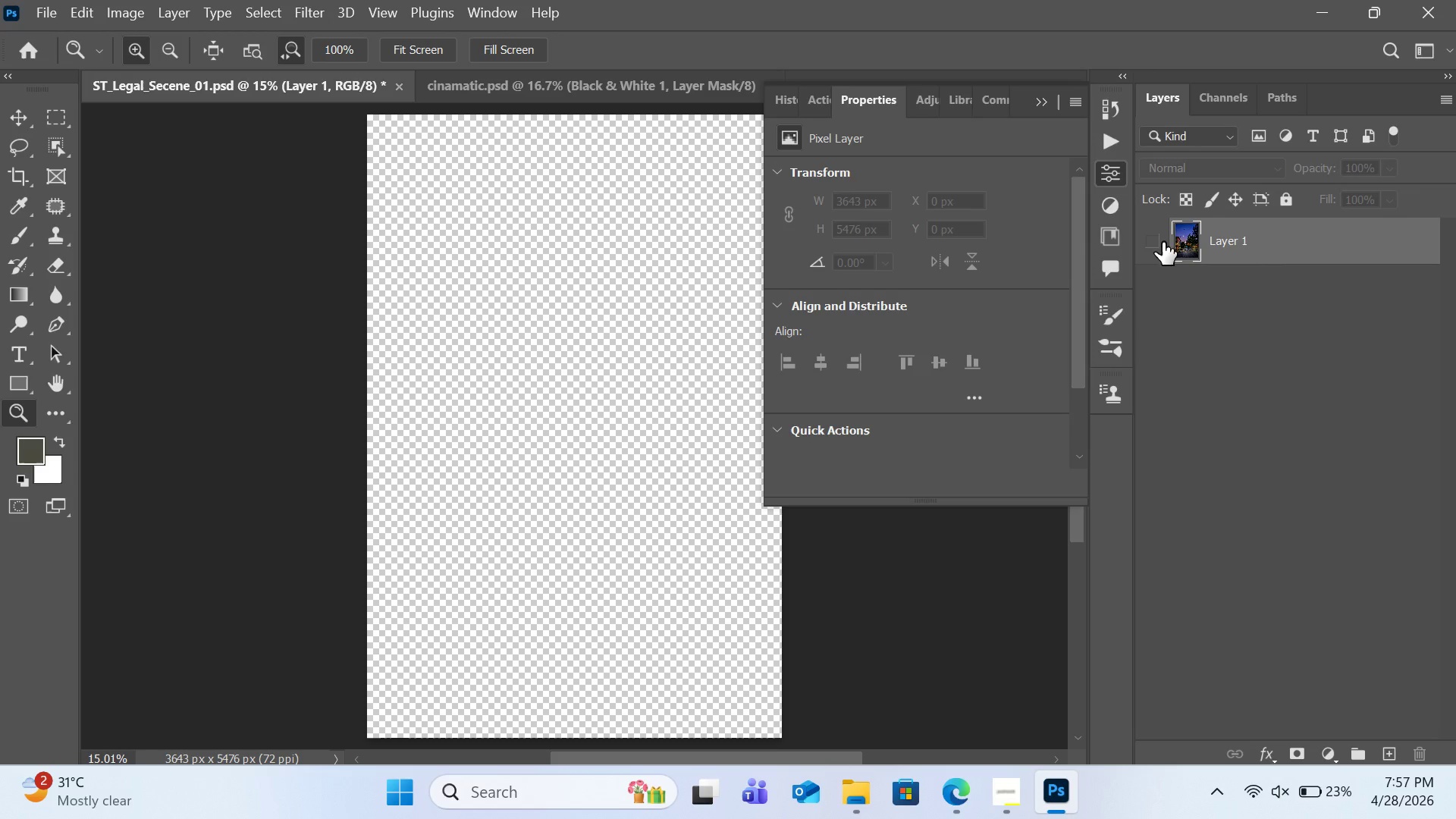 
left_click([1163, 242])
 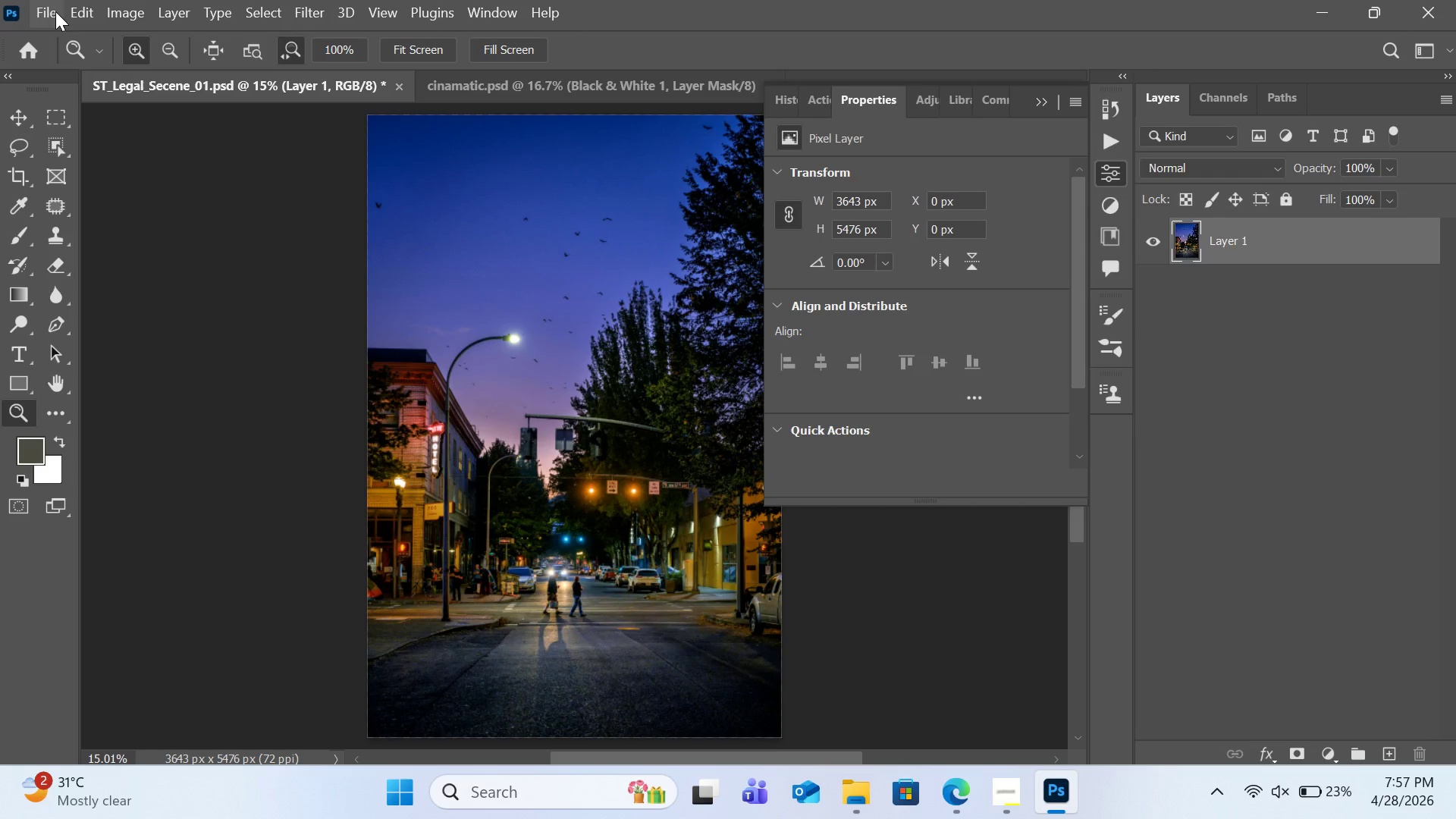 
left_click([55, 11])
 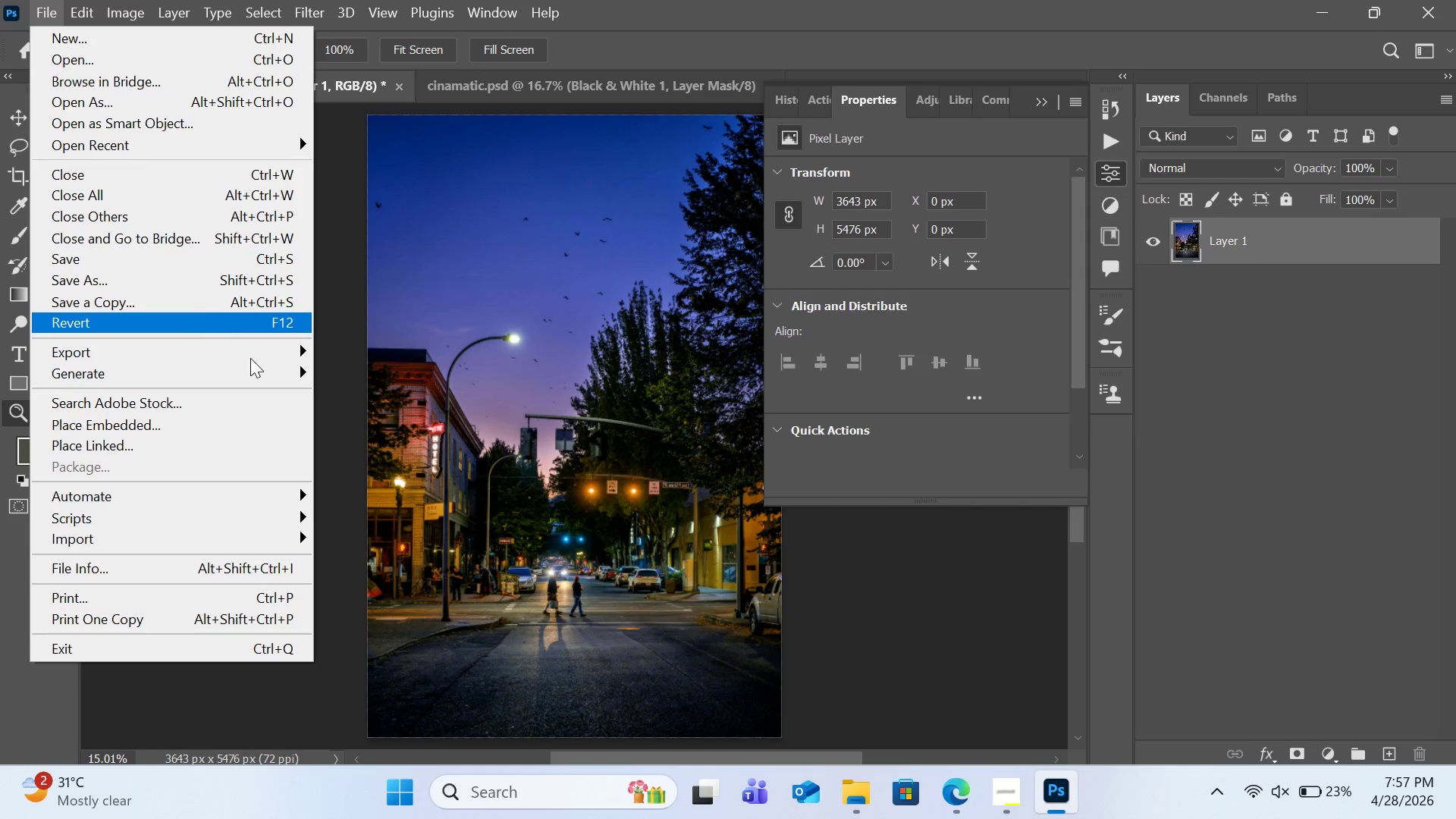 
left_click([1009, 794])